 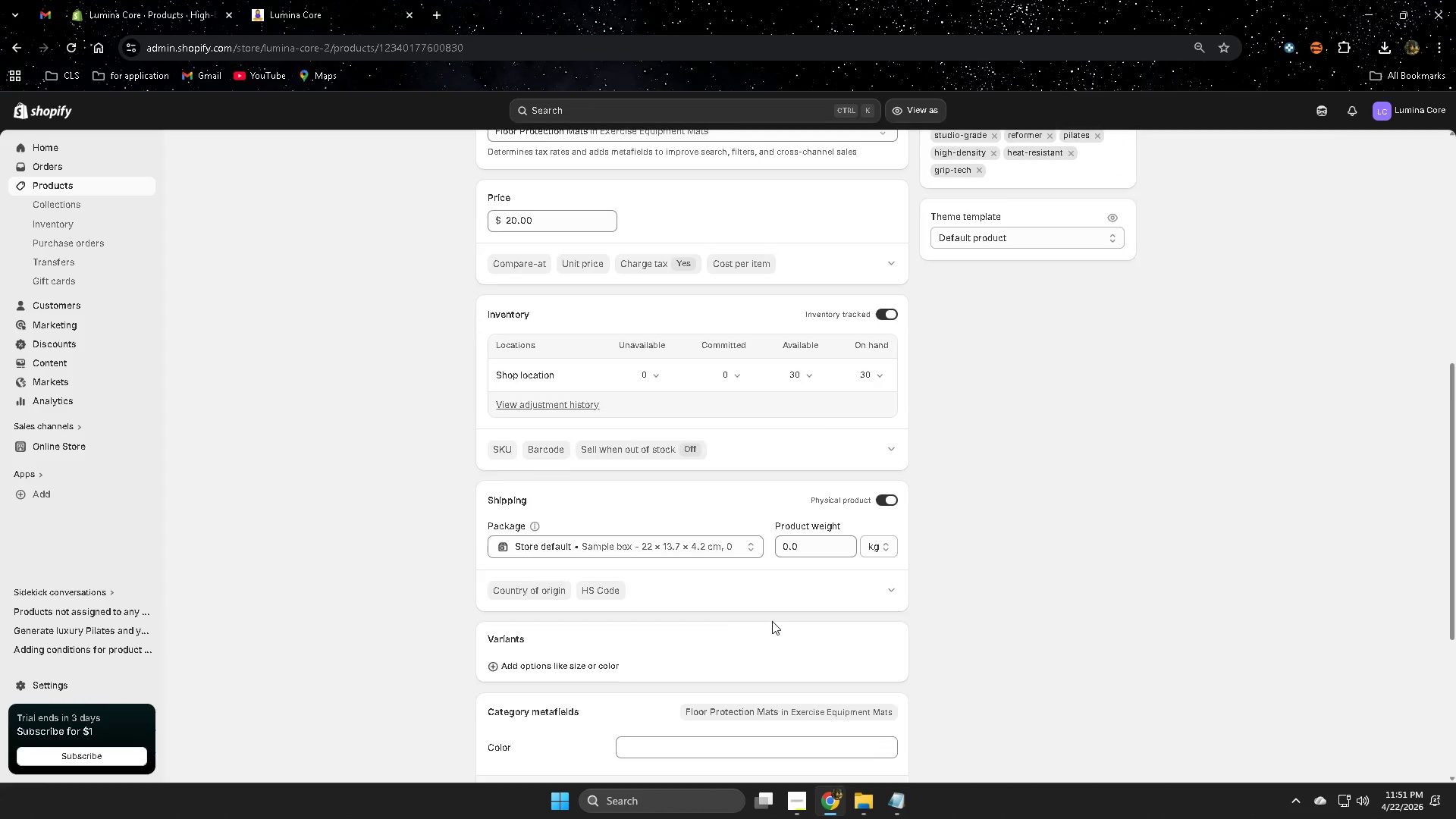 
scroll: coordinate [832, 668], scroll_direction: down, amount: 6.0
 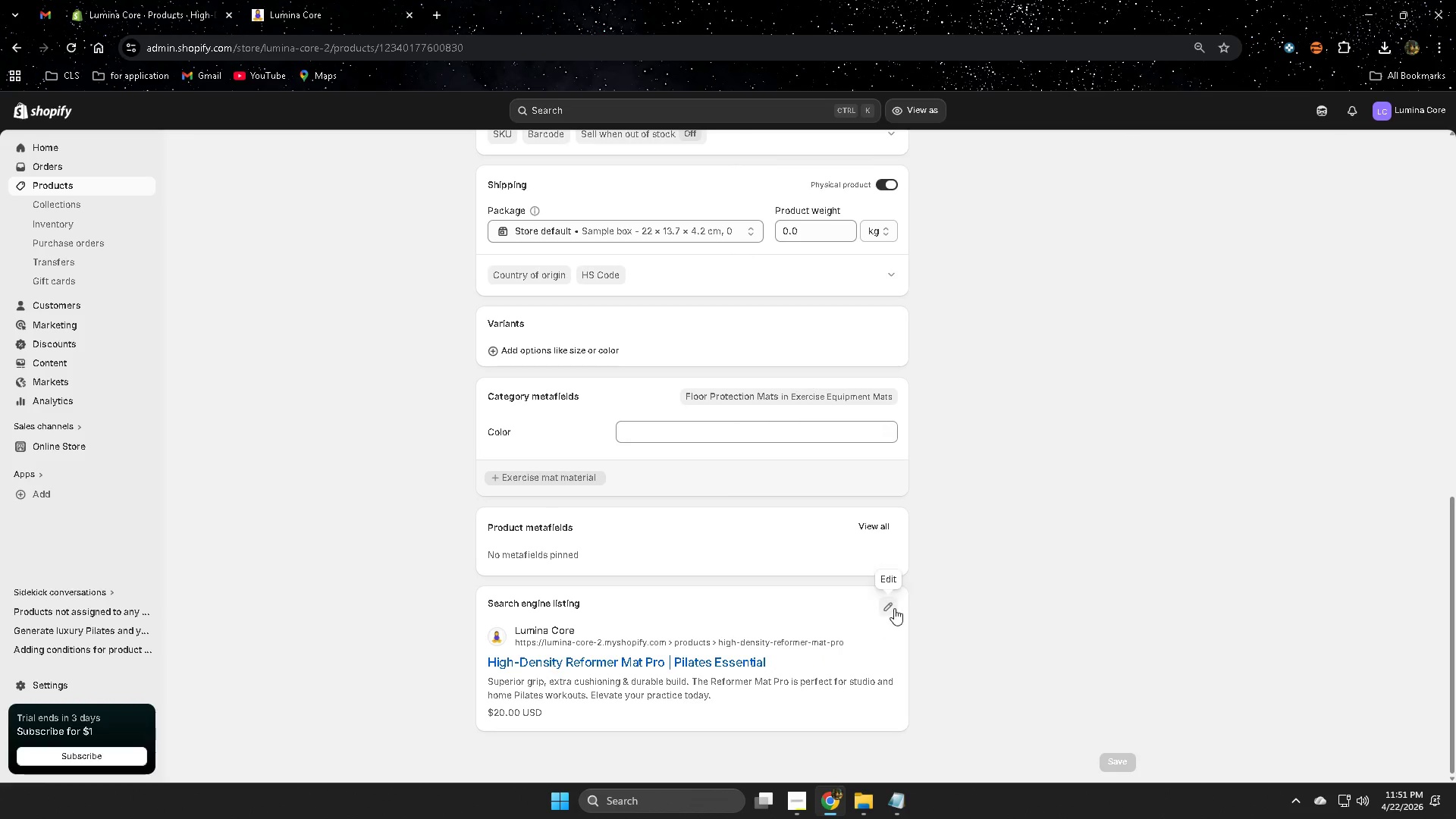 
left_click([894, 608])
 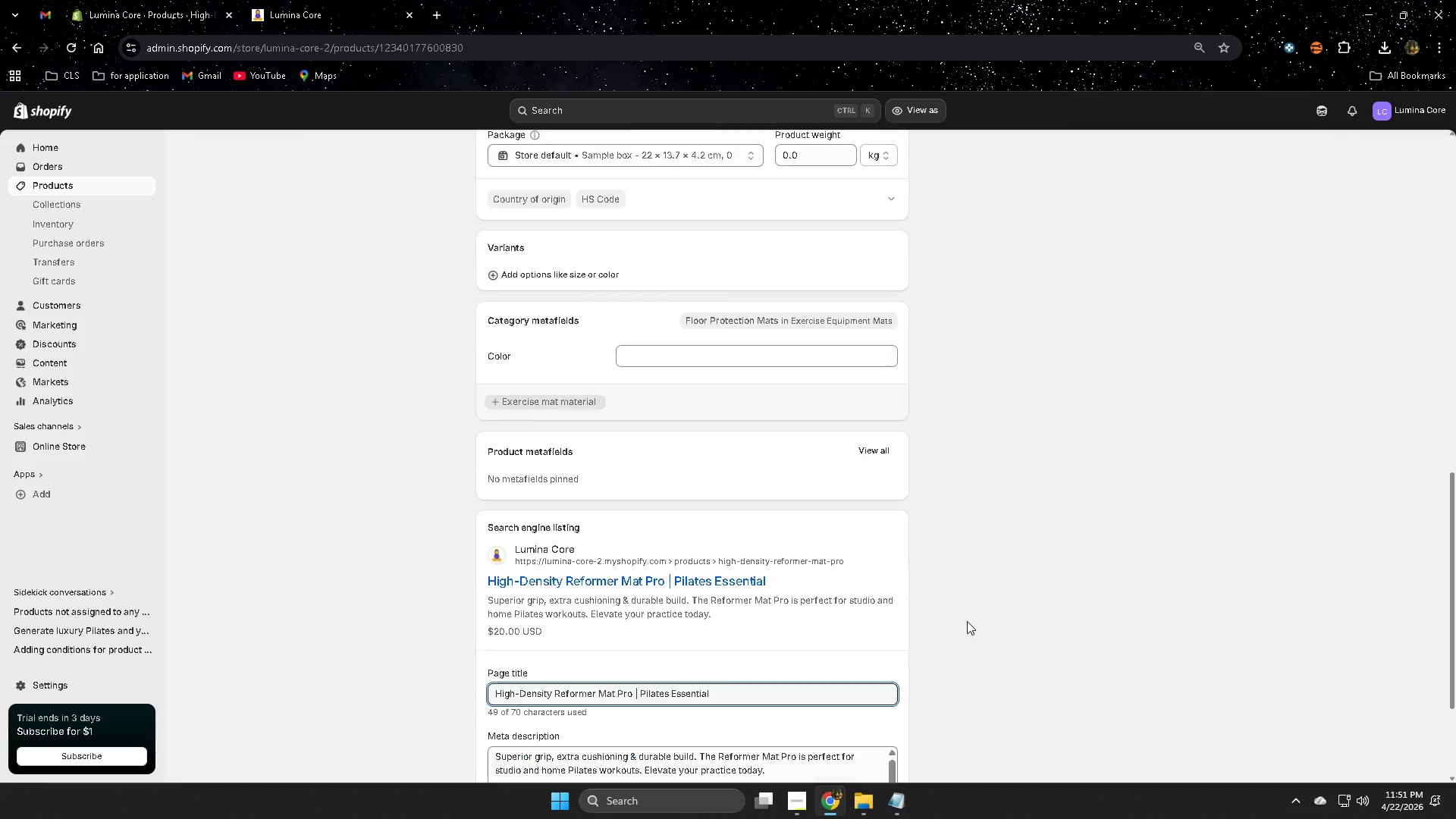 
scroll: coordinate [1135, 638], scroll_direction: down, amount: 8.0
 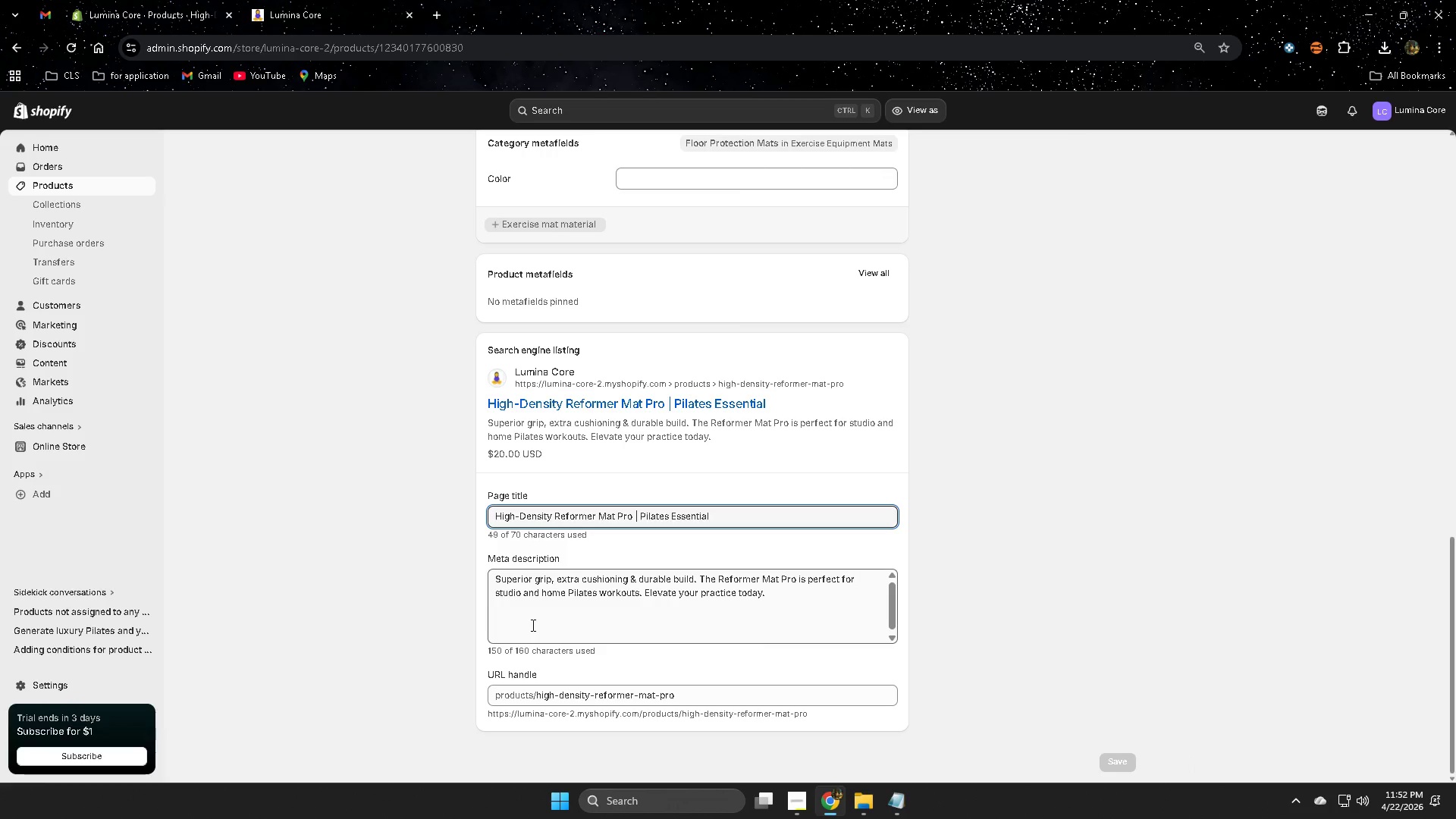 
wait(6.29)
 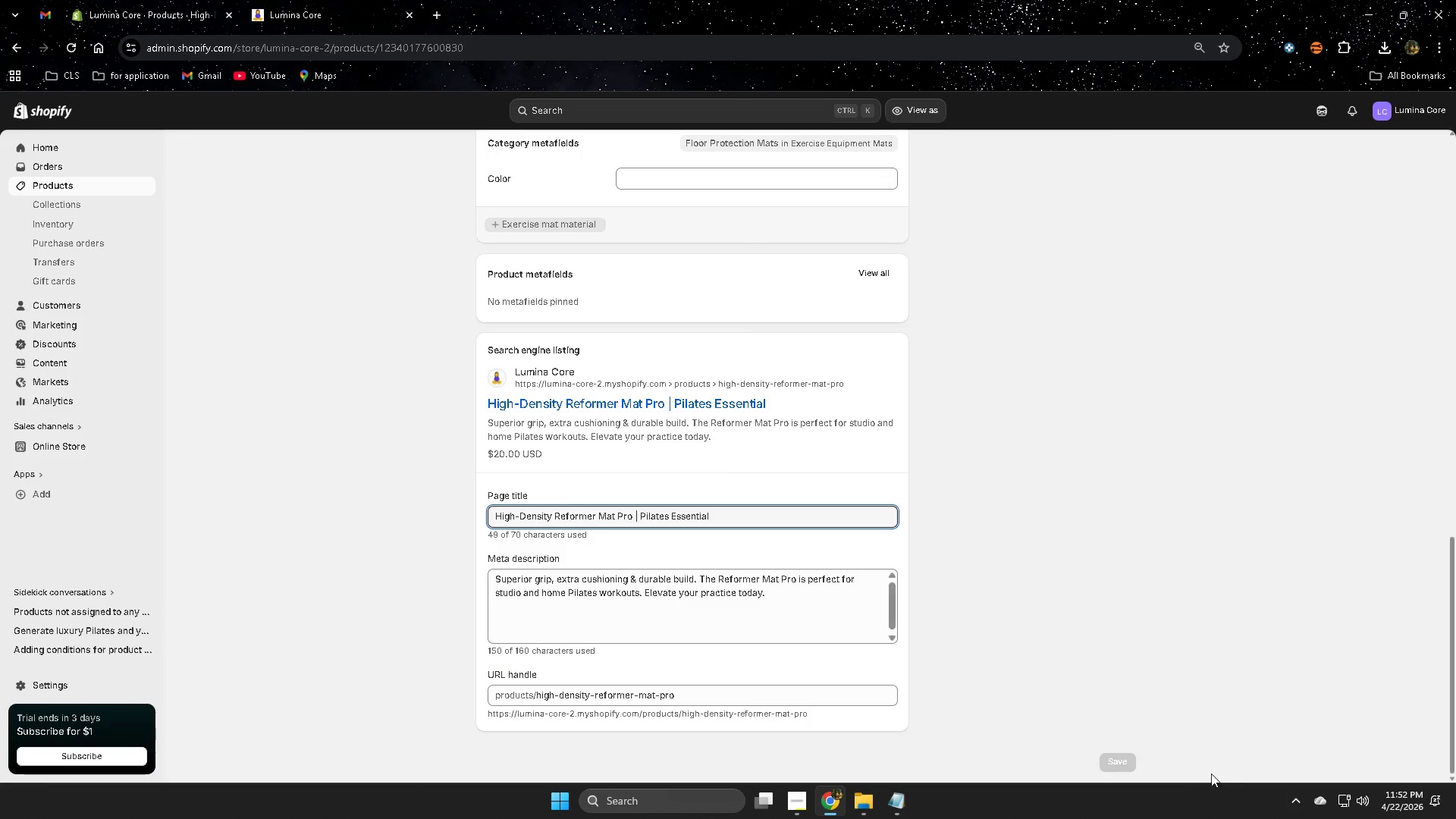 
left_click([806, 807])